 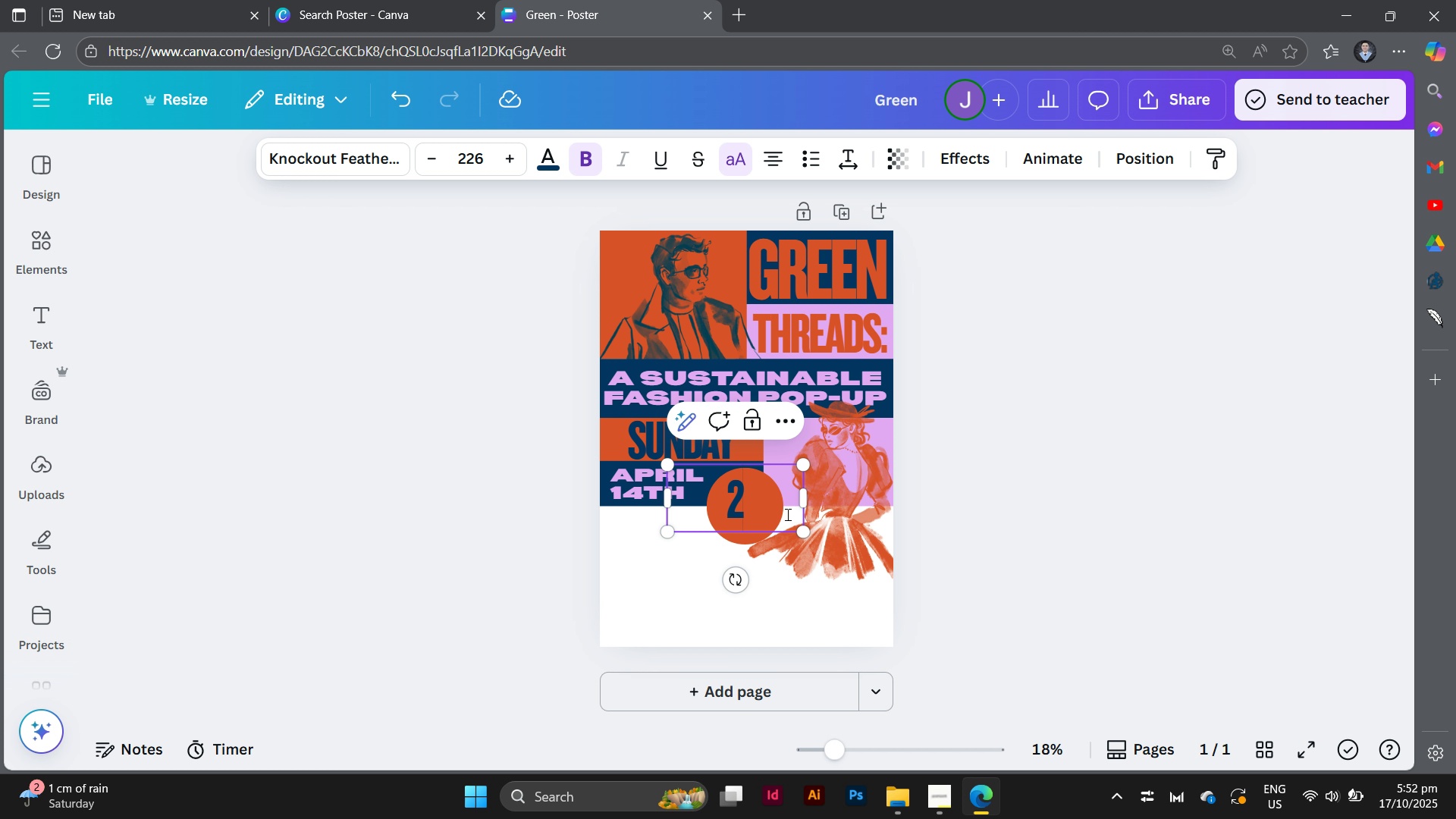 
type(2025)
 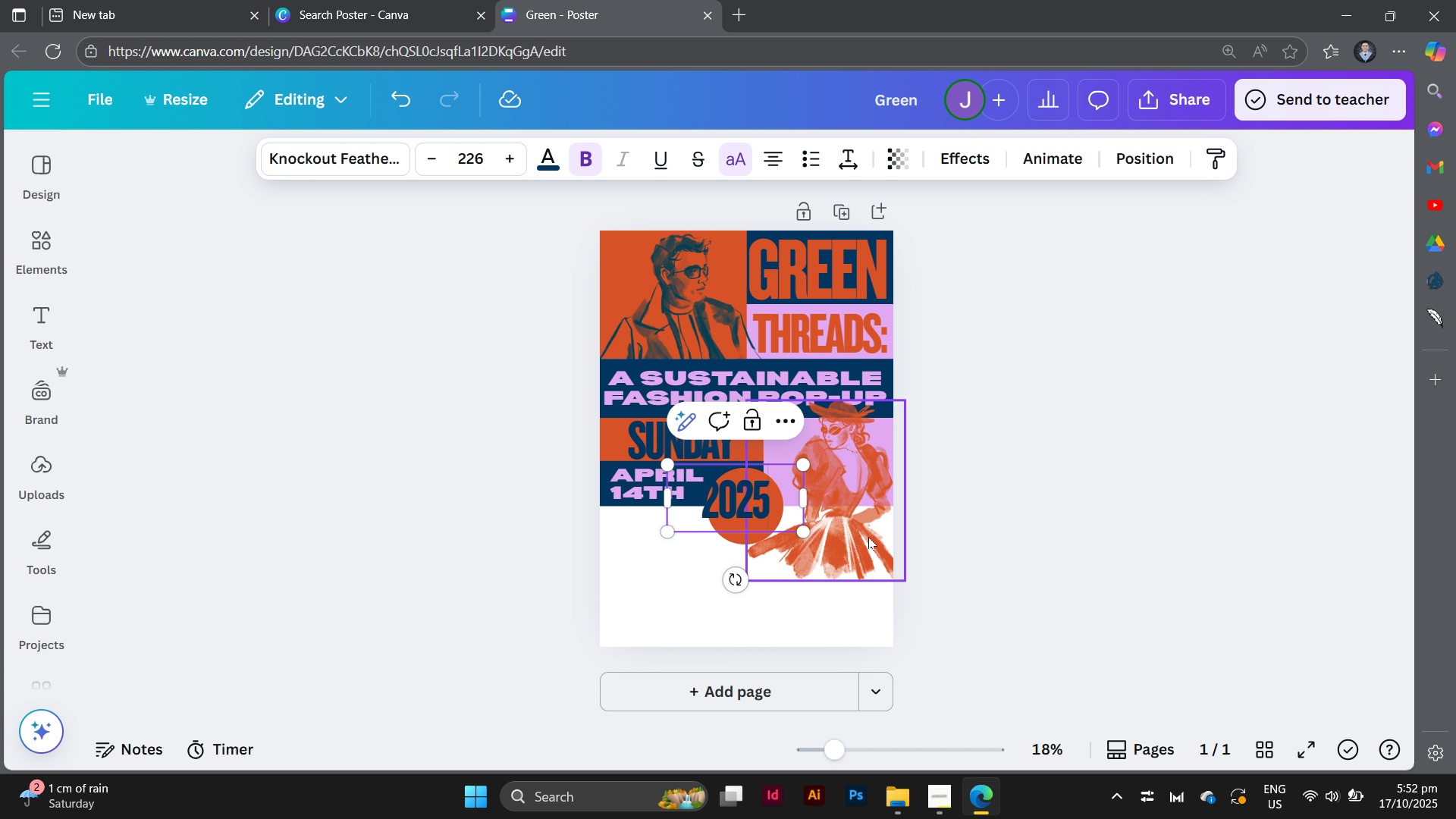 
left_click_drag(start_coordinate=[809, 538], to_coordinate=[787, 529])
 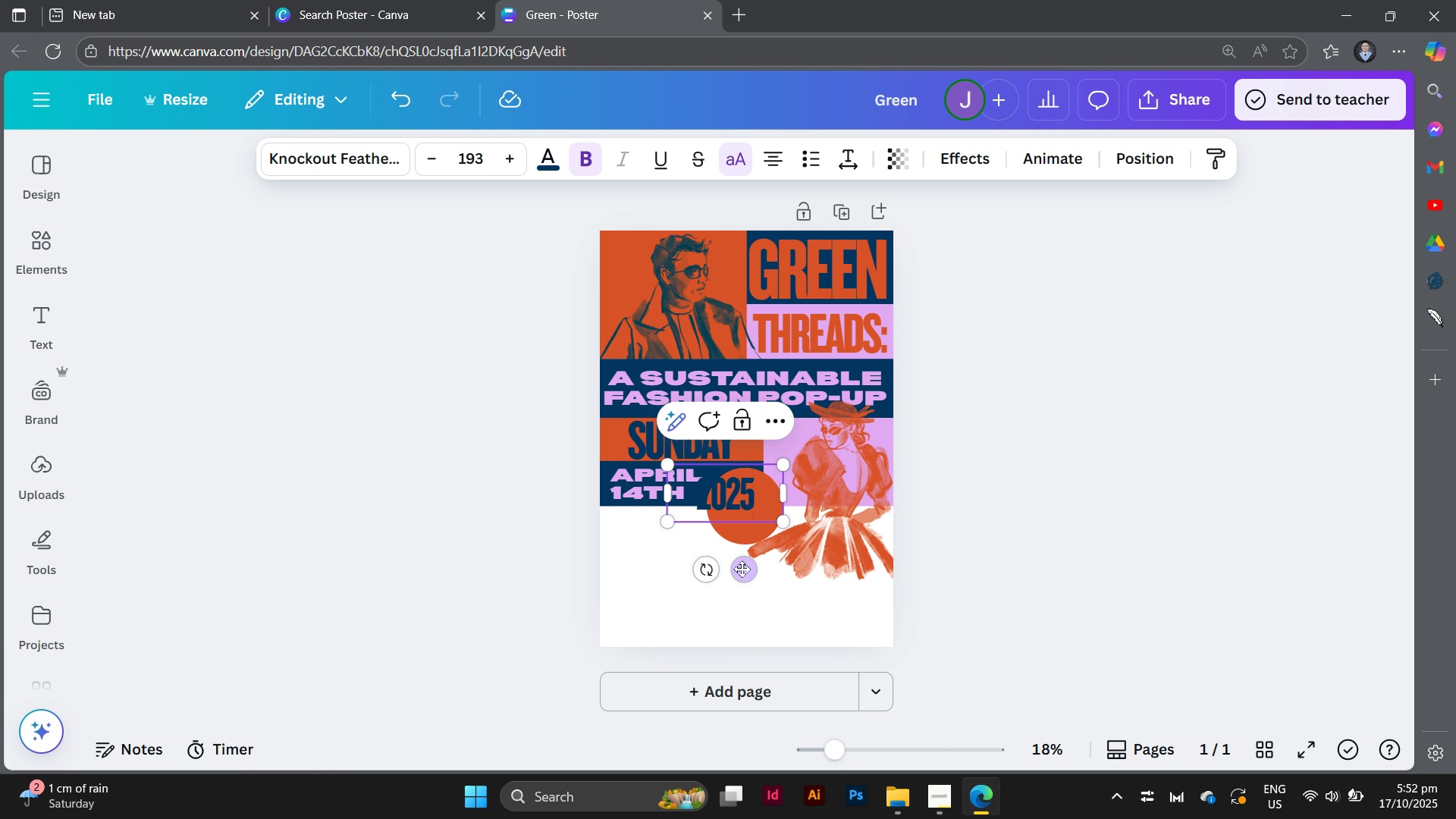 
left_click_drag(start_coordinate=[739, 569], to_coordinate=[757, 582])
 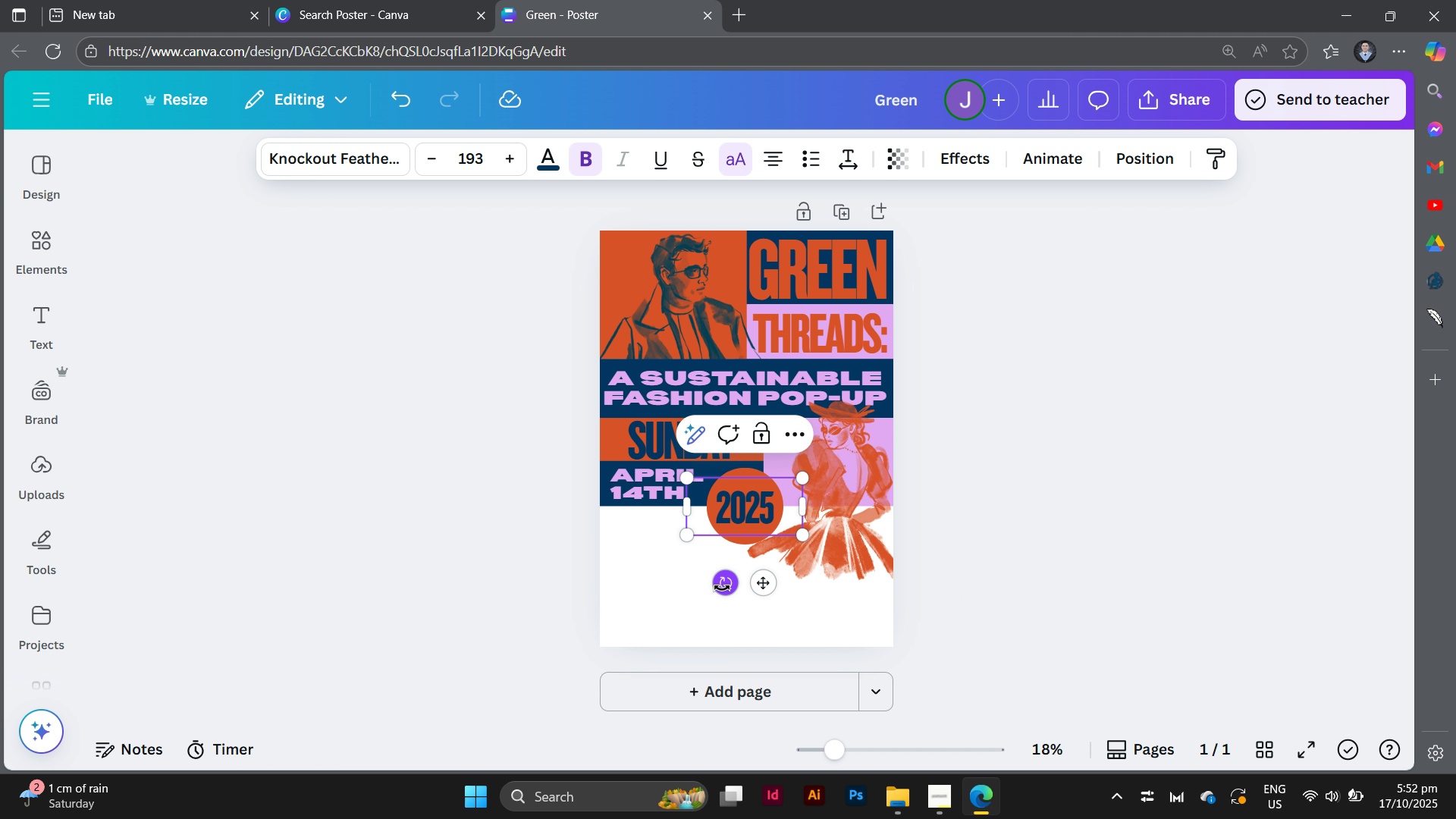 
left_click_drag(start_coordinate=[722, 588], to_coordinate=[742, 588])
 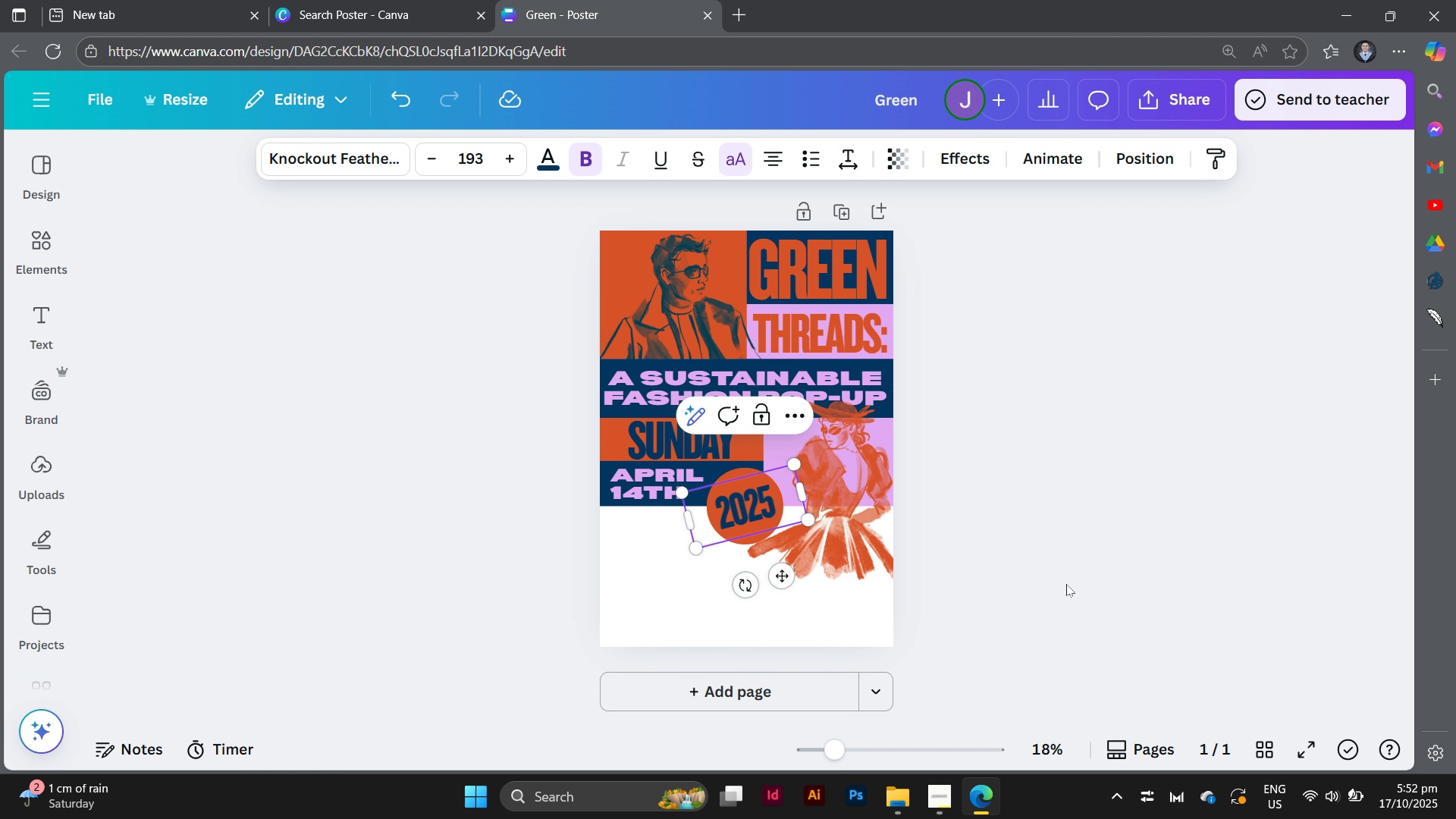 
left_click([1066, 584])
 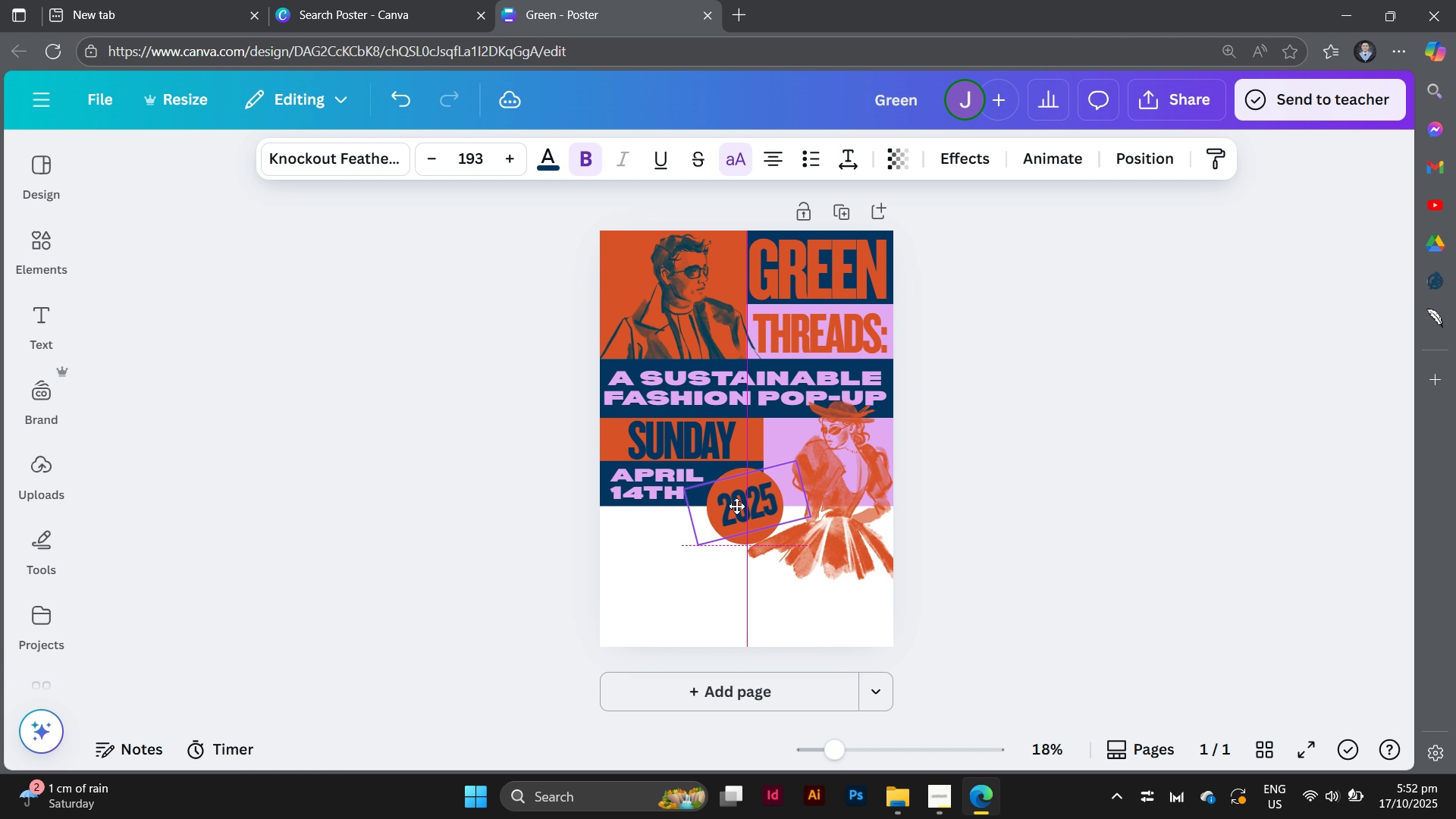 
wait(9.42)
 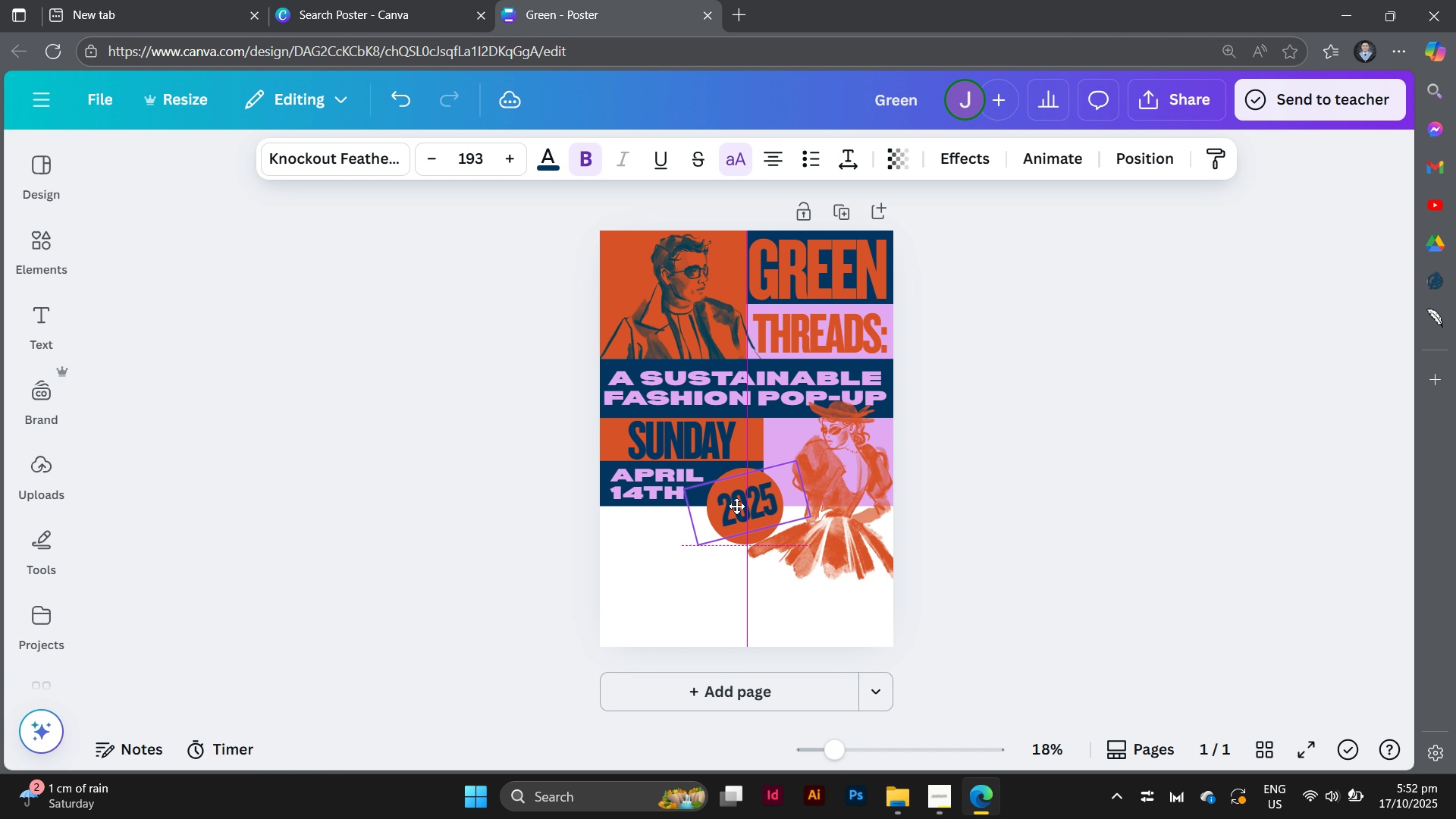 
left_click([1013, 566])
 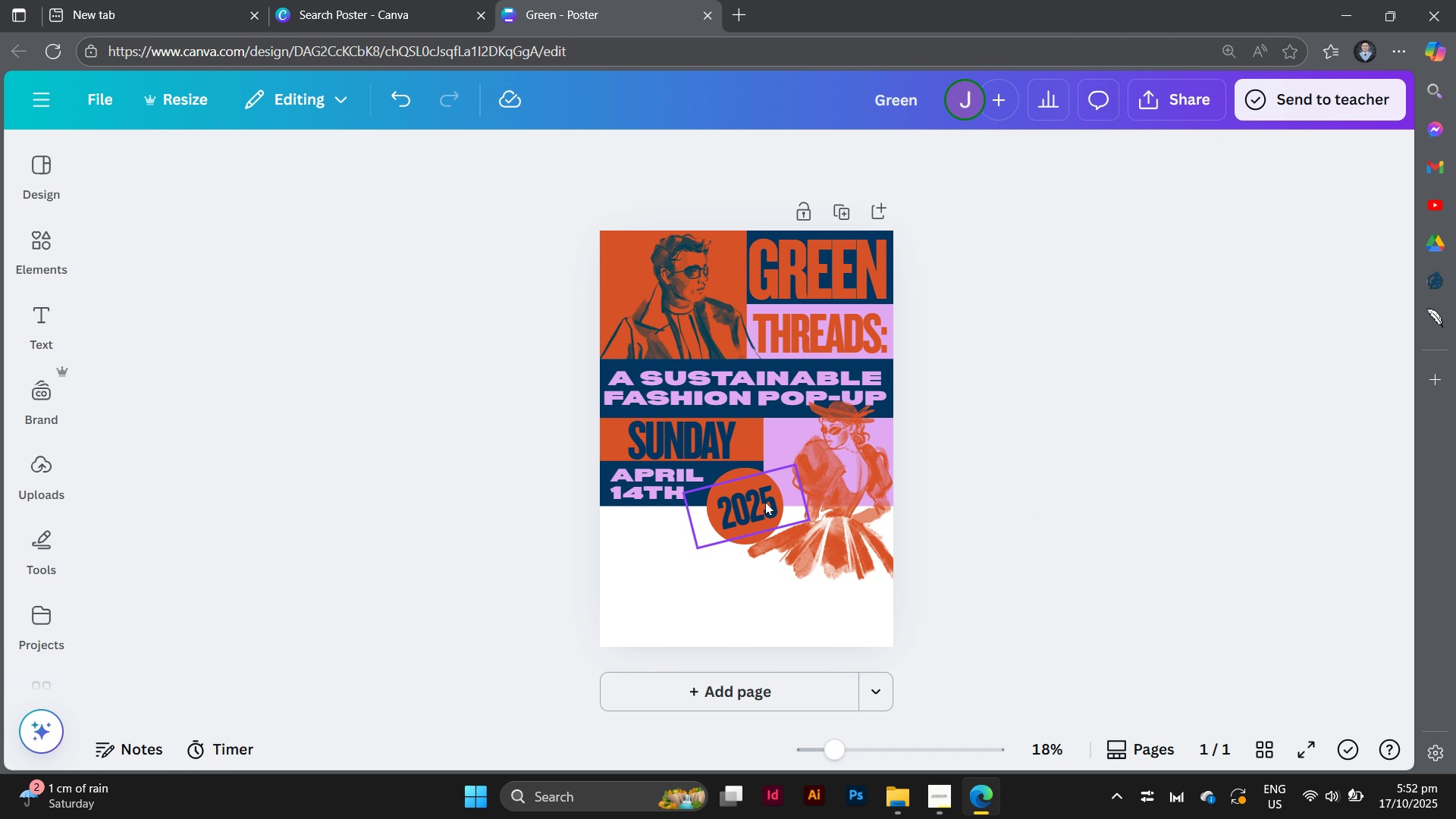 
left_click([765, 504])
 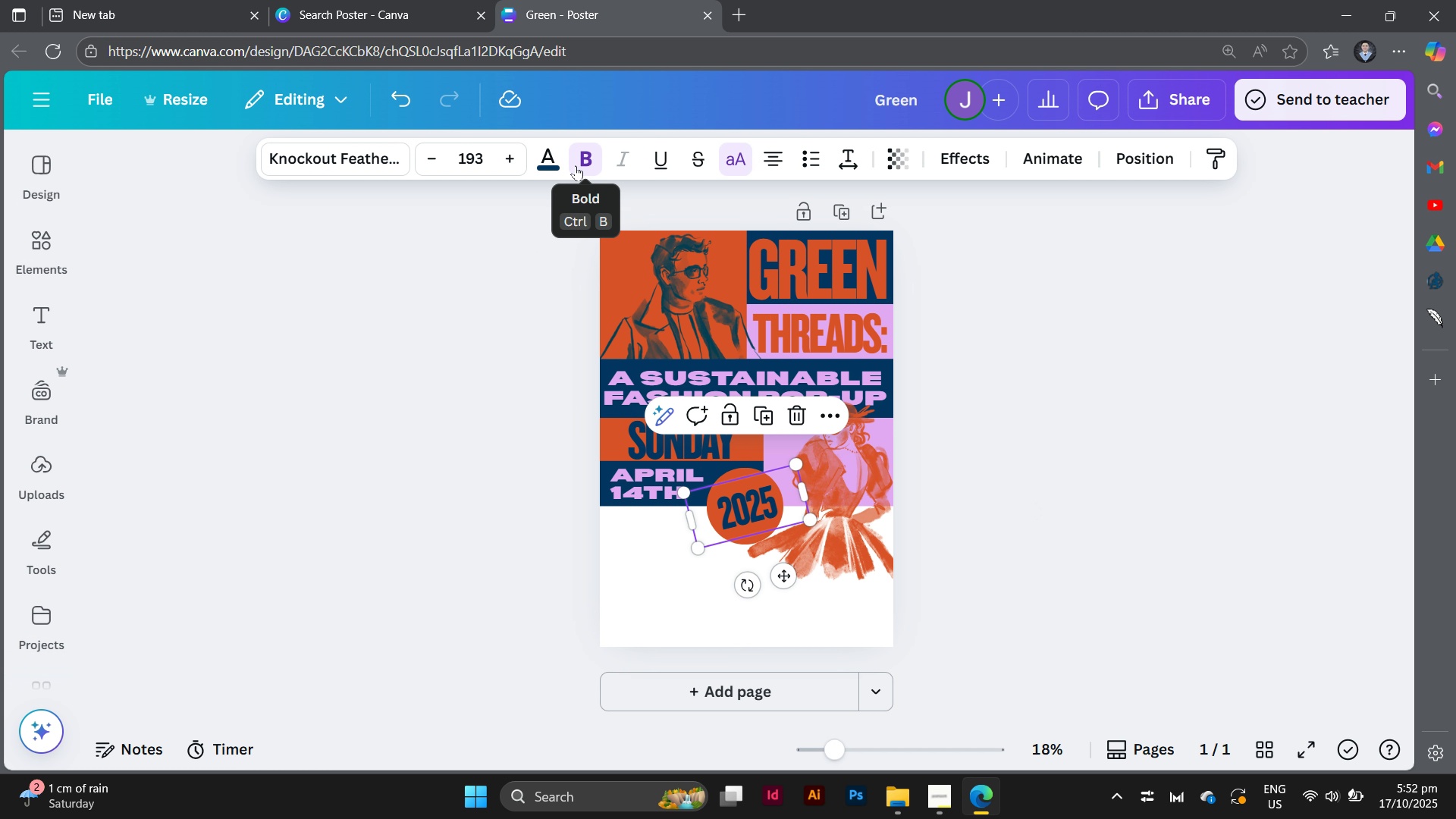 
left_click([559, 157])
 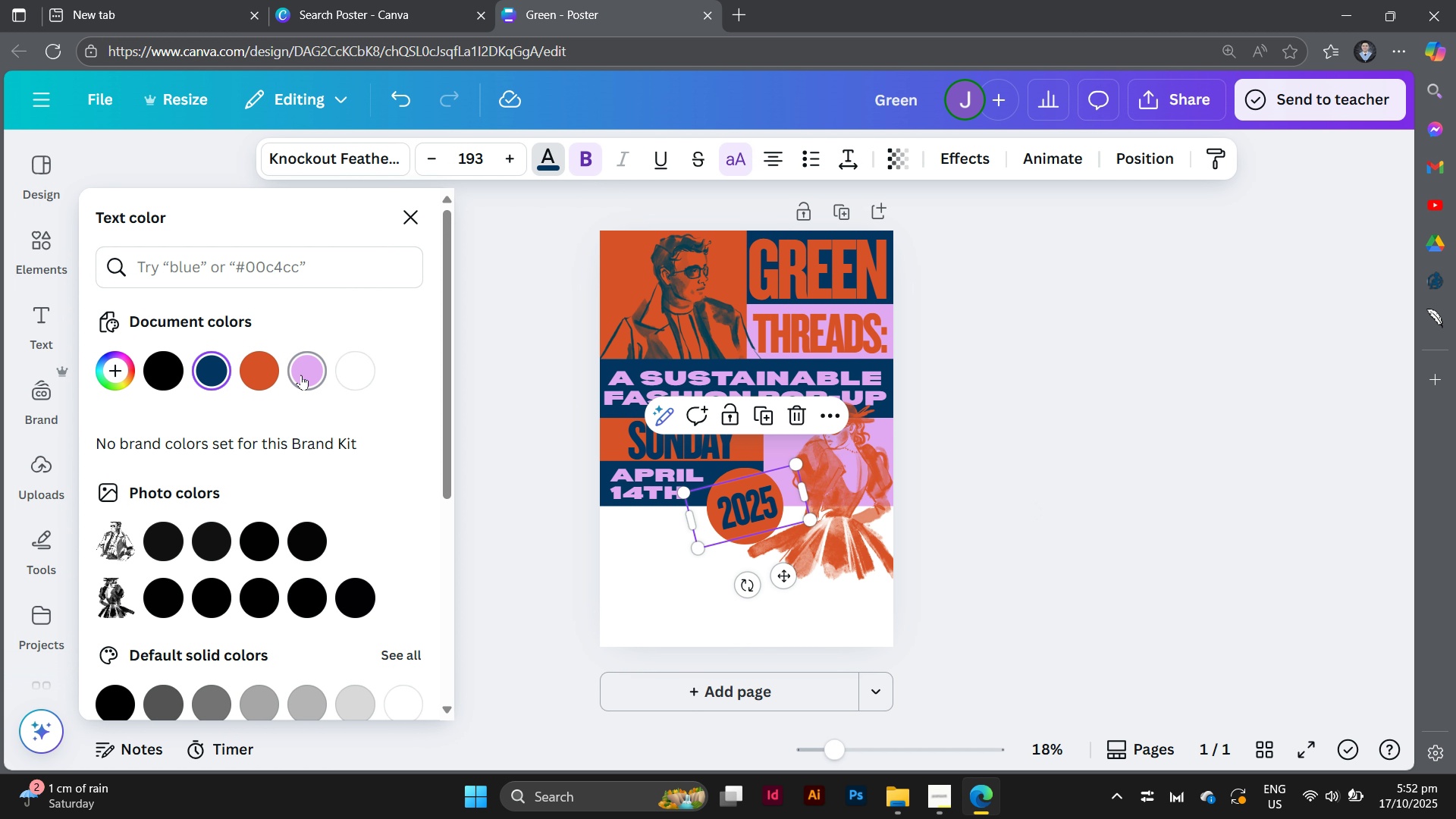 
left_click([301, 375])
 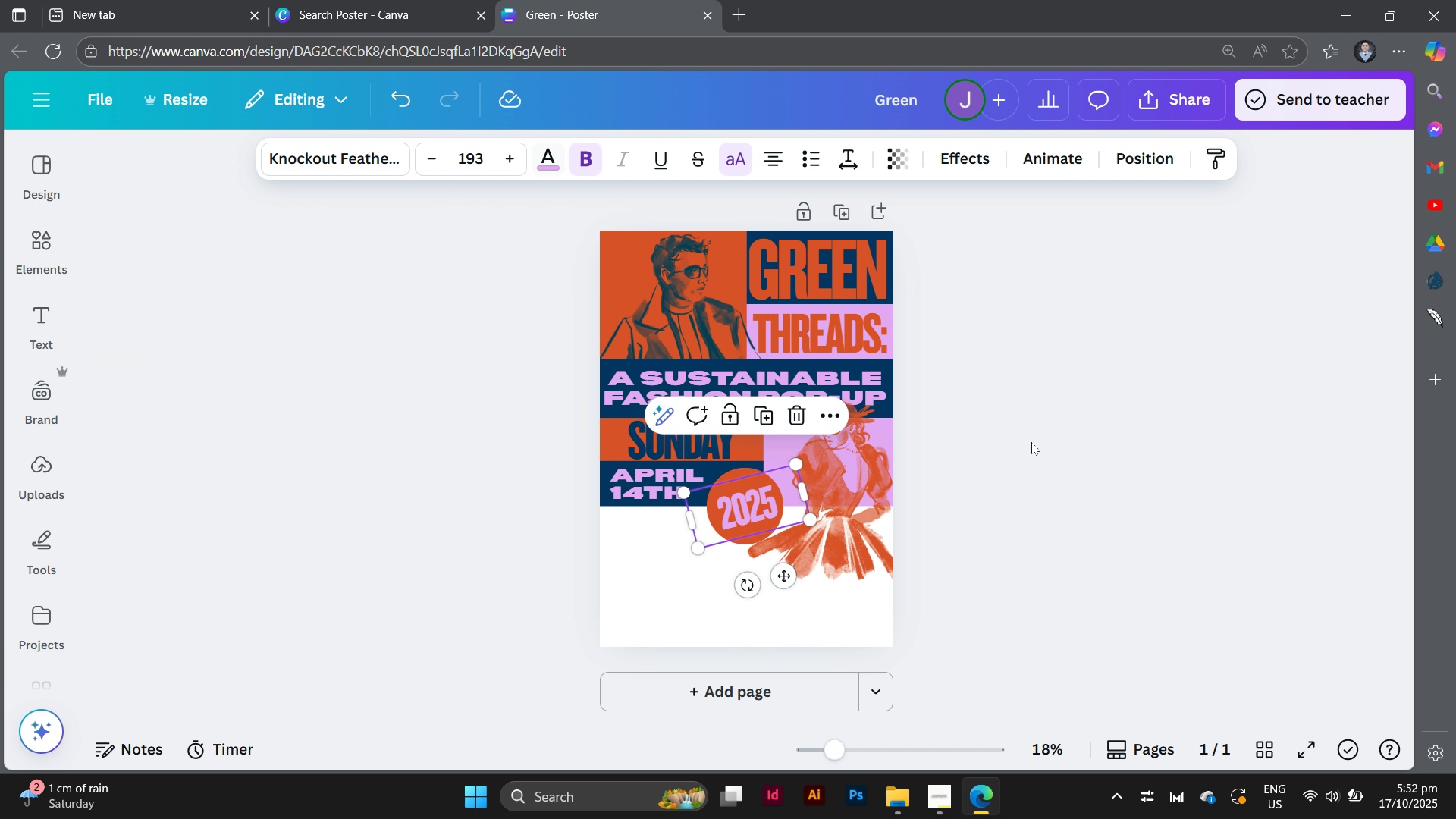 
double_click([1031, 442])
 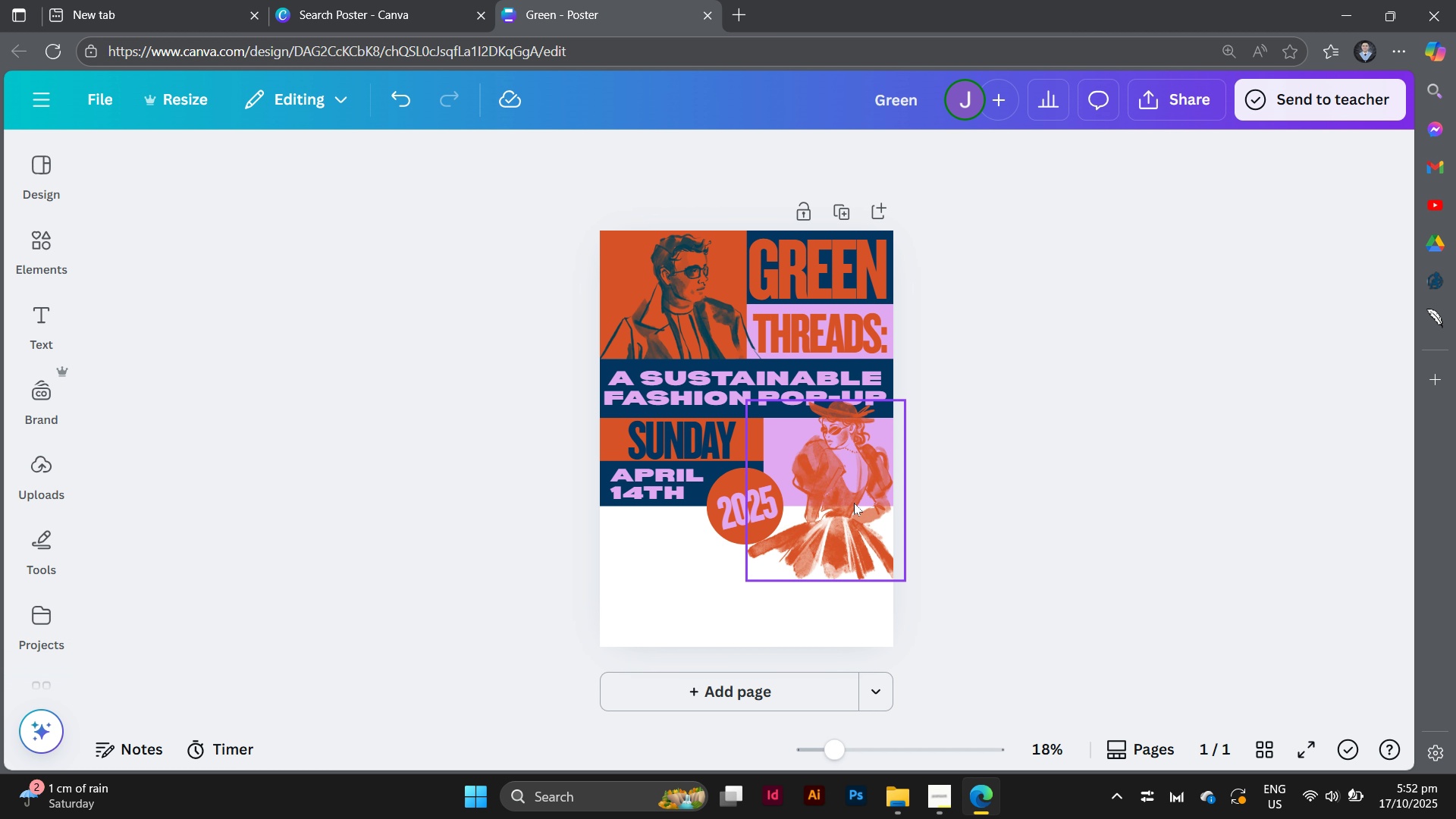 
left_click_drag(start_coordinate=[747, 499], to_coordinate=[742, 500])
 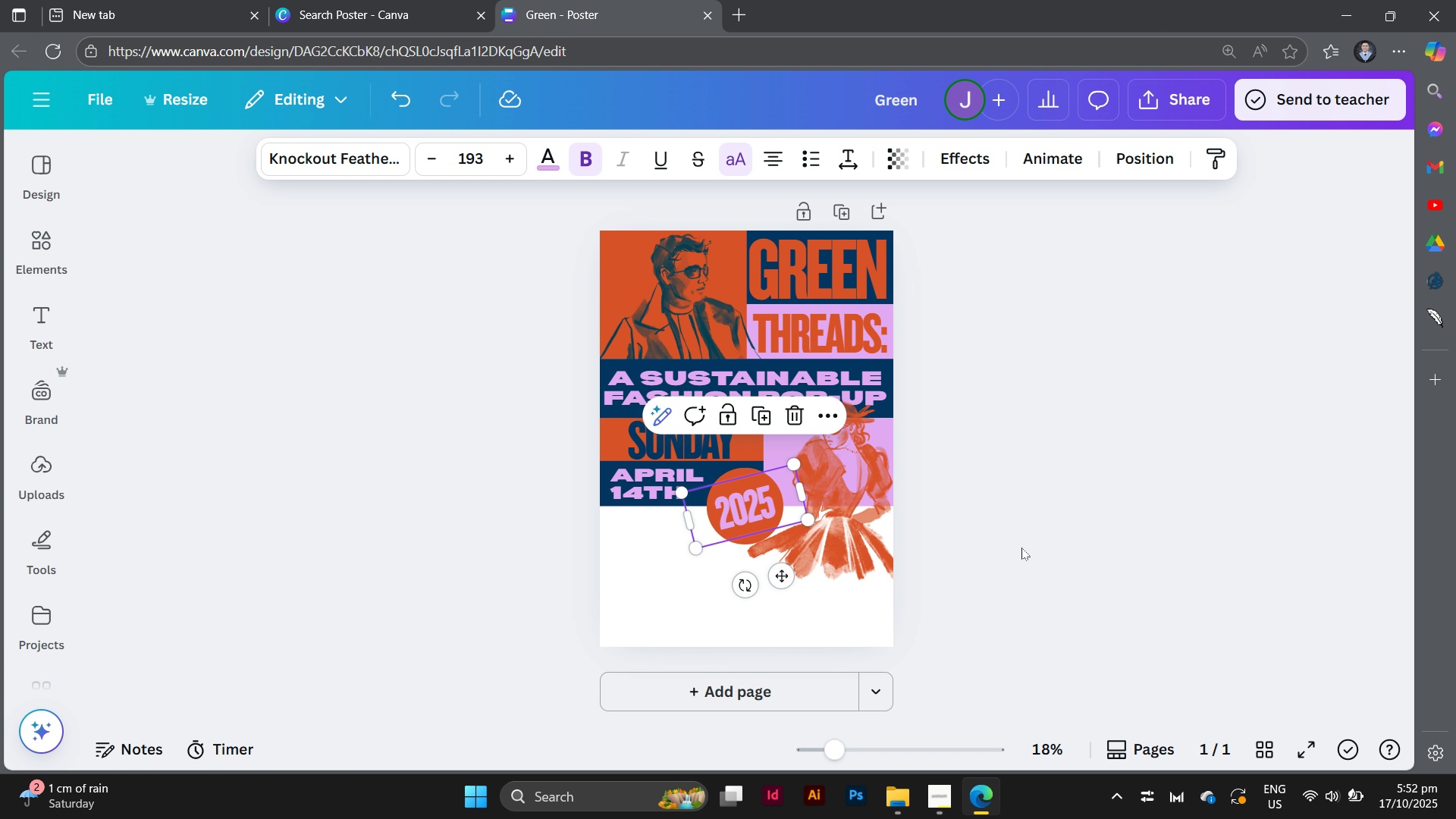 
left_click([1021, 548])
 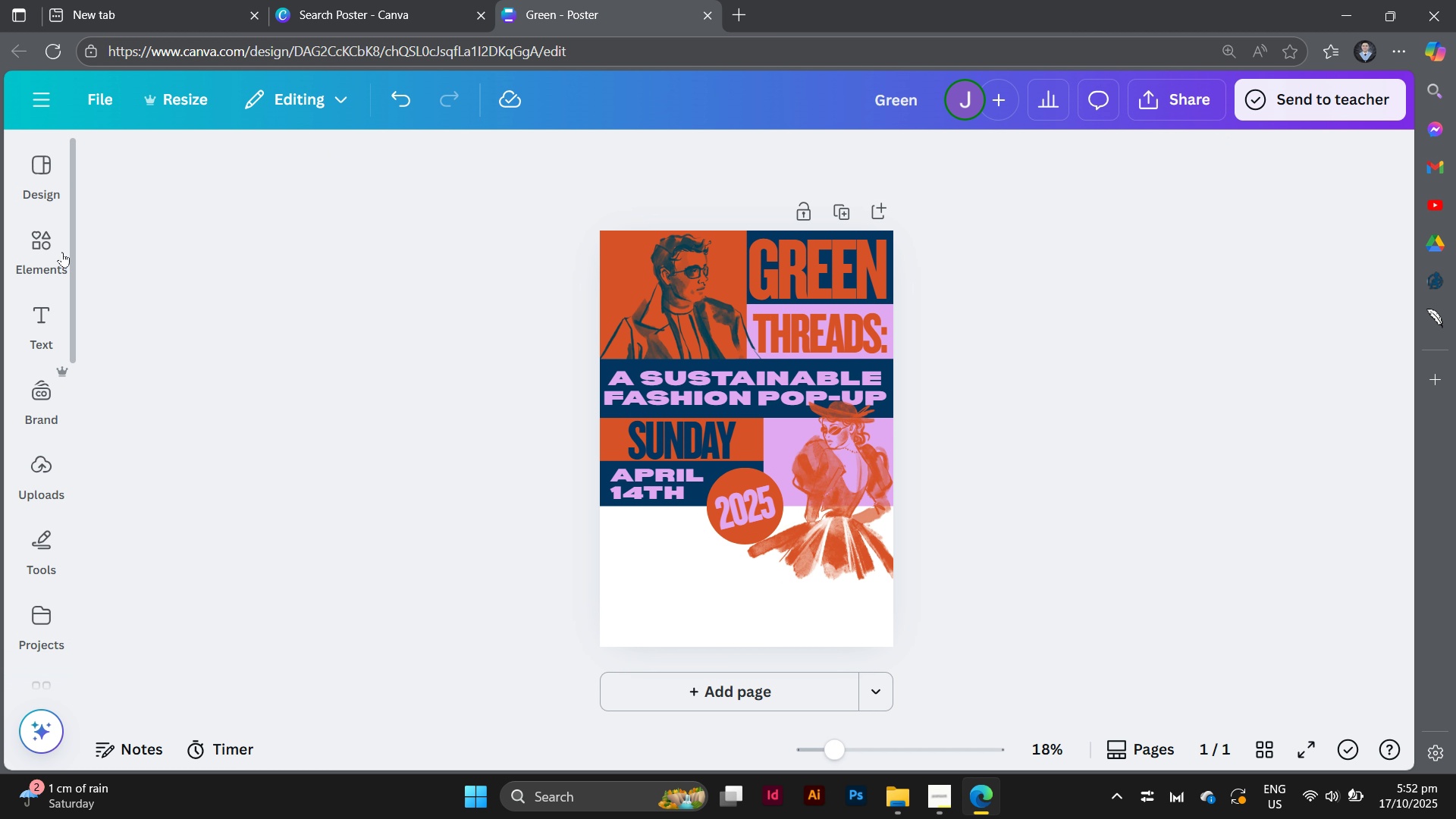 
wait(7.31)
 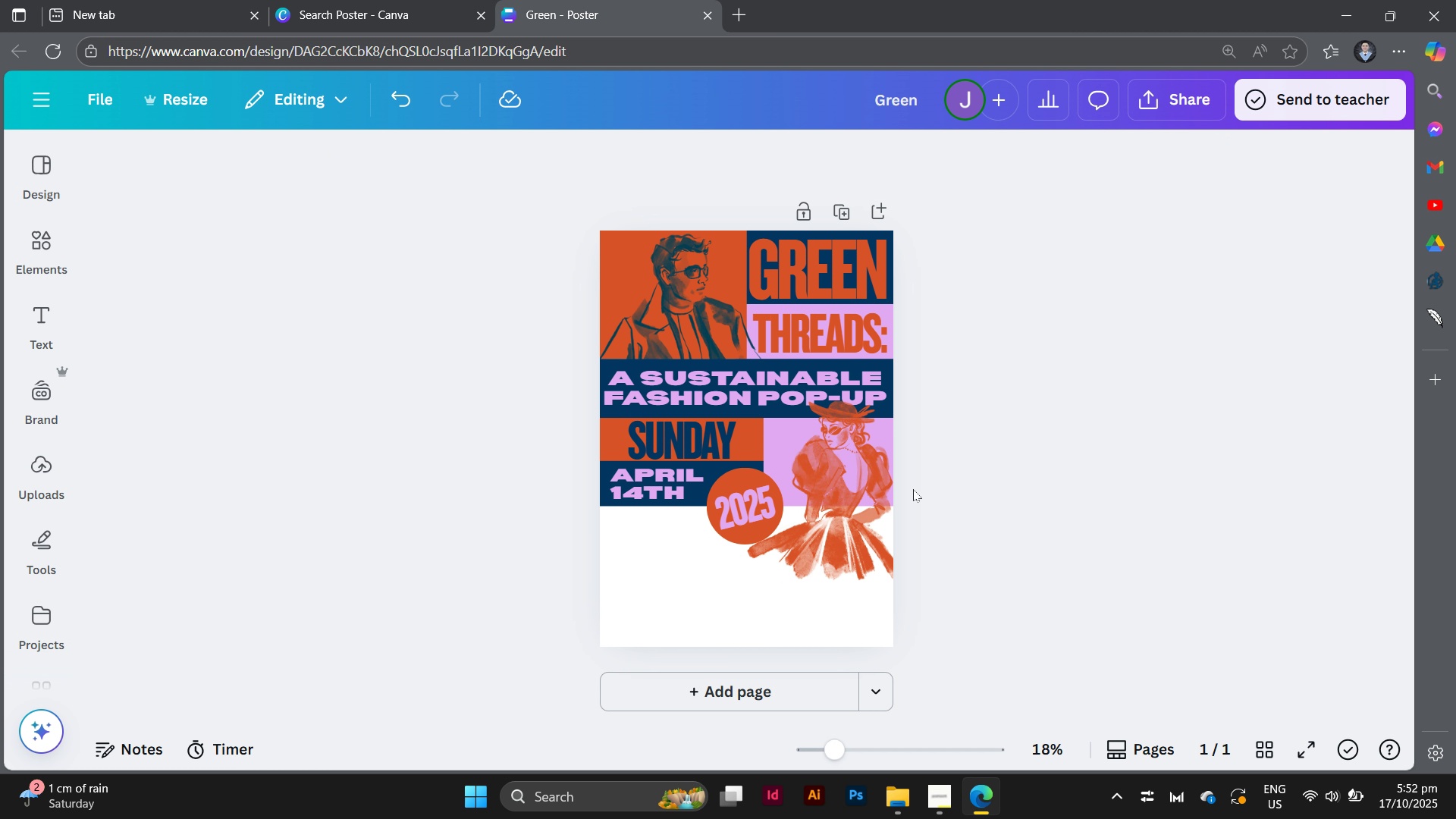 
left_click([213, 367])
 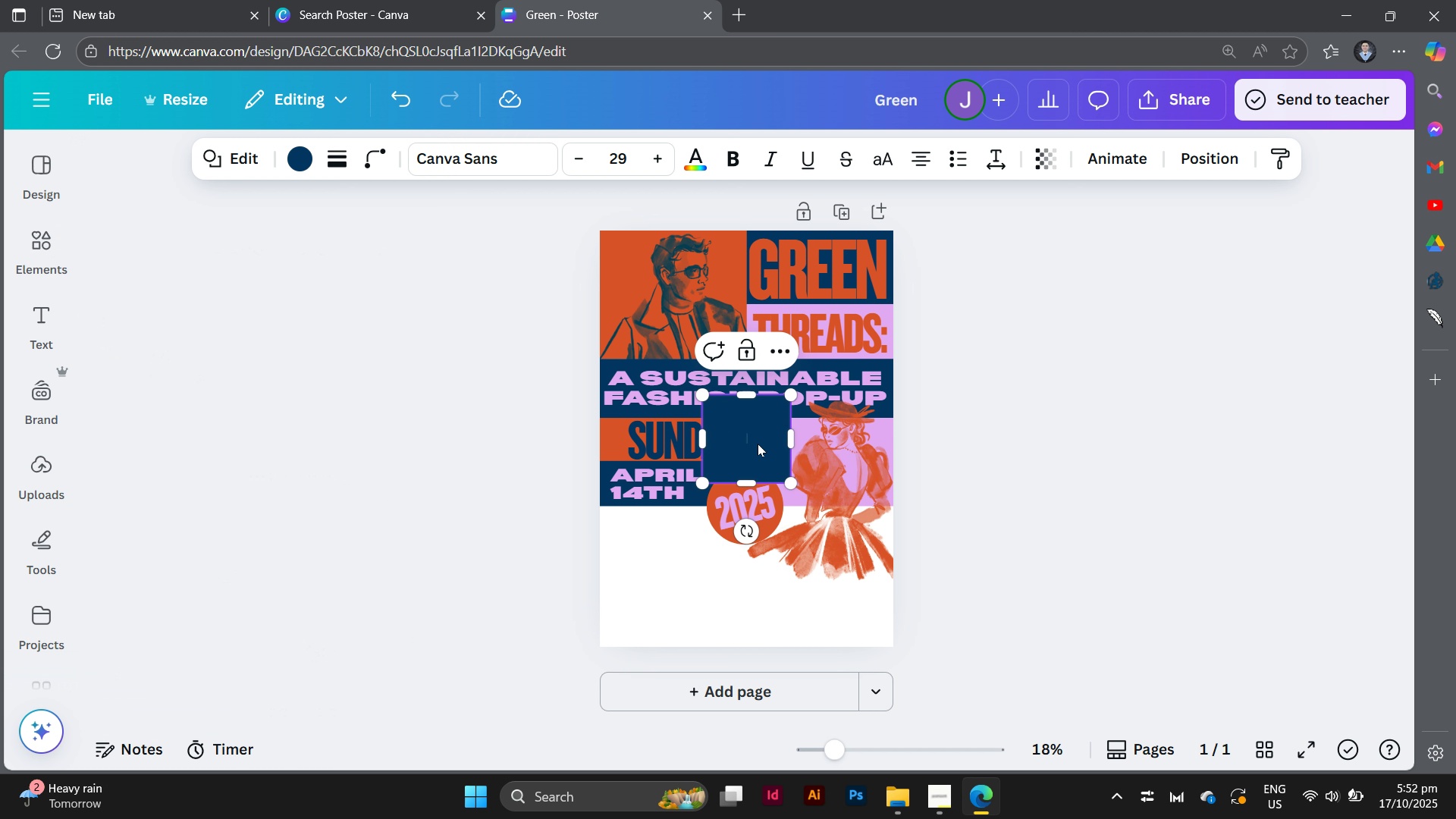 
left_click_drag(start_coordinate=[758, 444], to_coordinate=[817, 551])
 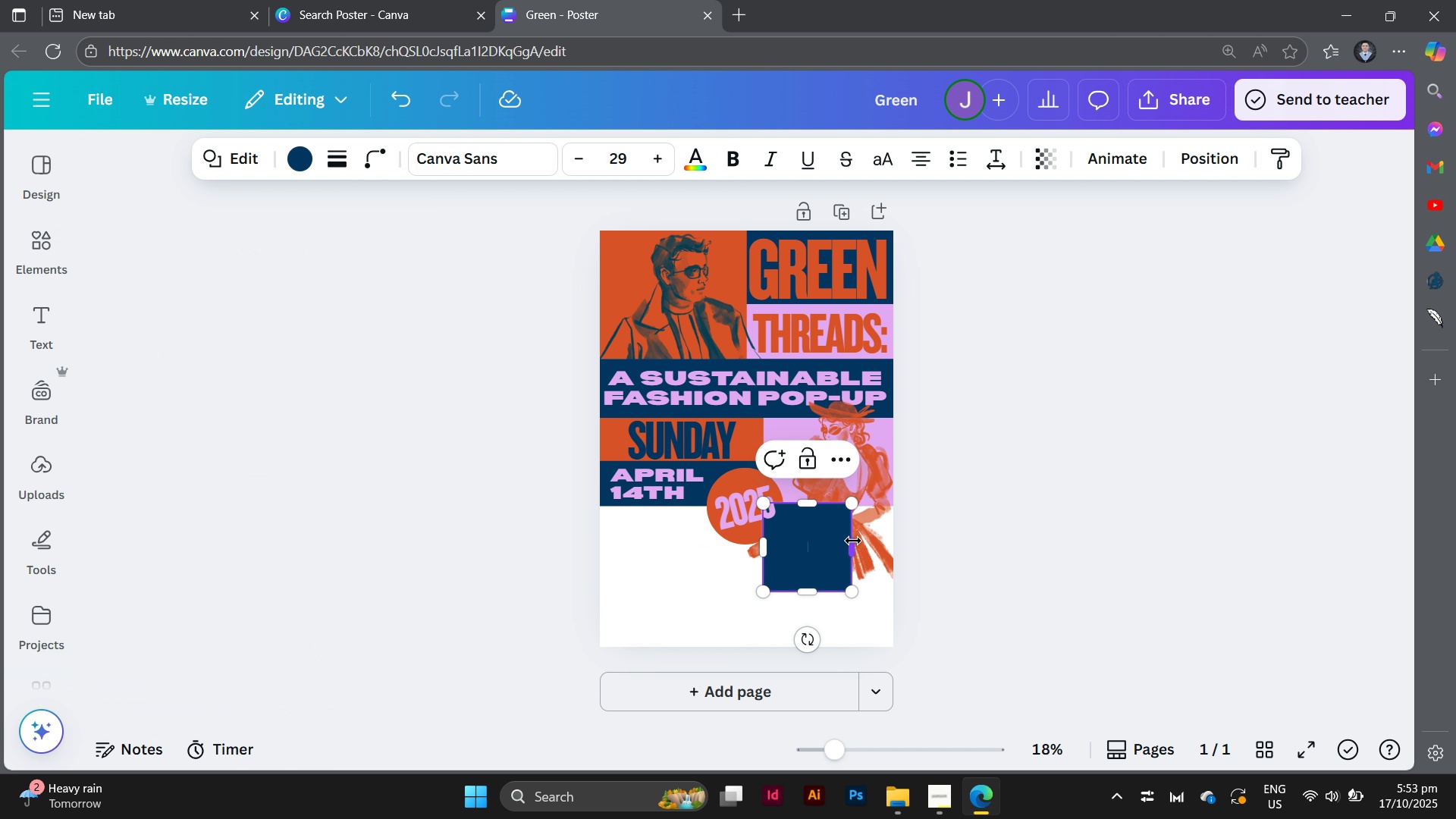 
left_click_drag(start_coordinate=[853, 541], to_coordinate=[911, 555])
 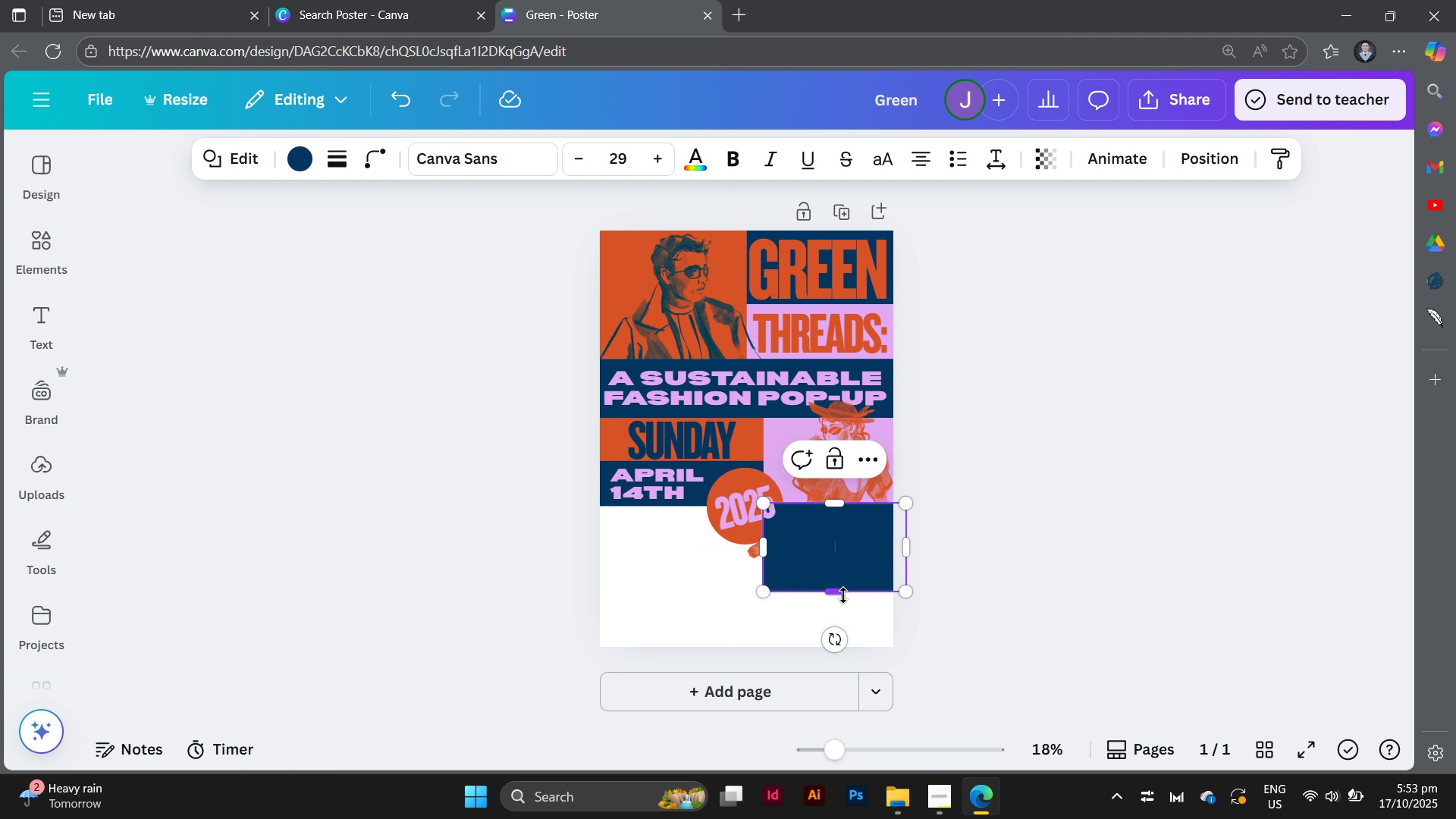 
left_click_drag(start_coordinate=[843, 595], to_coordinate=[849, 566])
 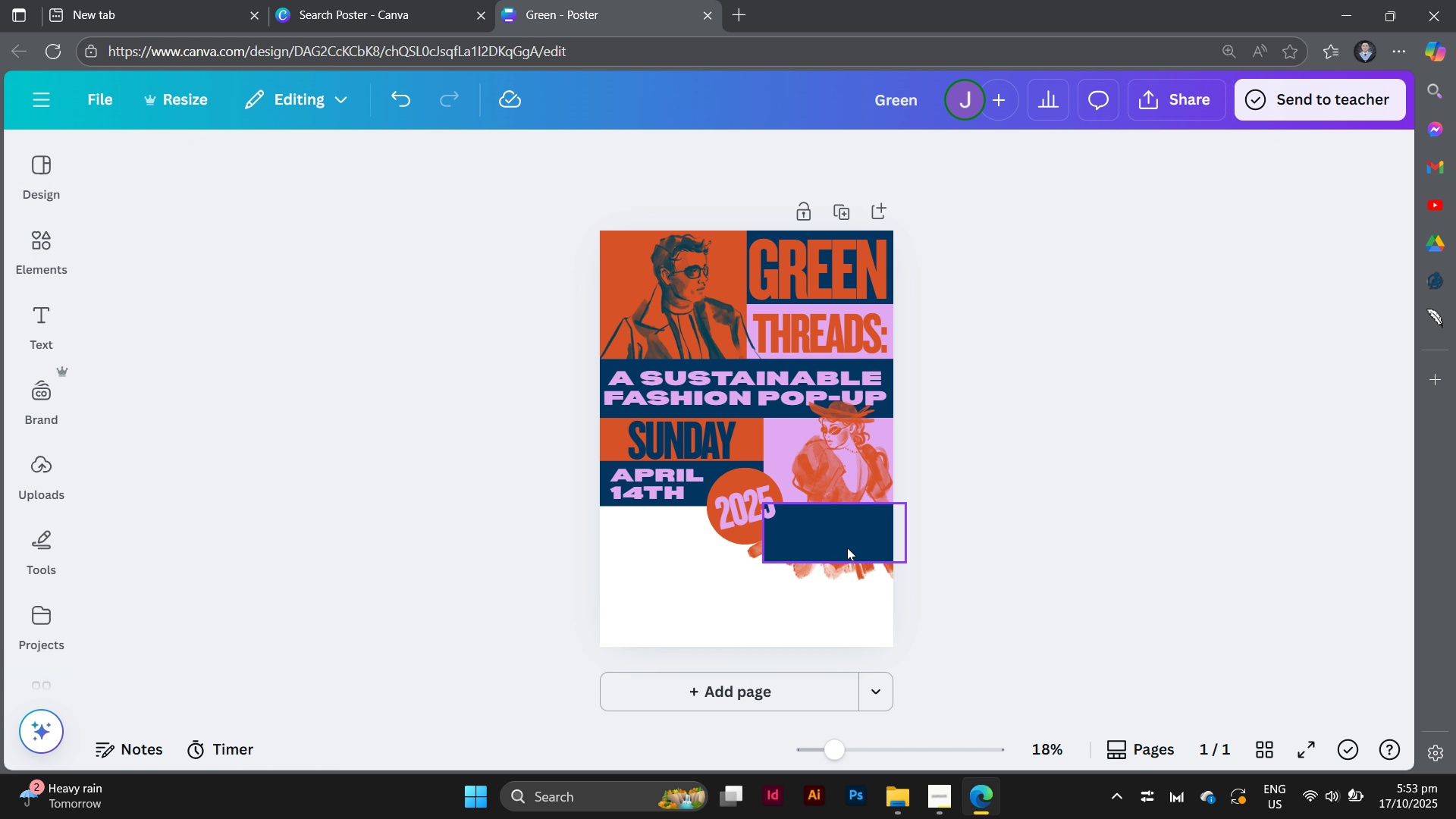 
left_click_drag(start_coordinate=[849, 549], to_coordinate=[686, 550])
 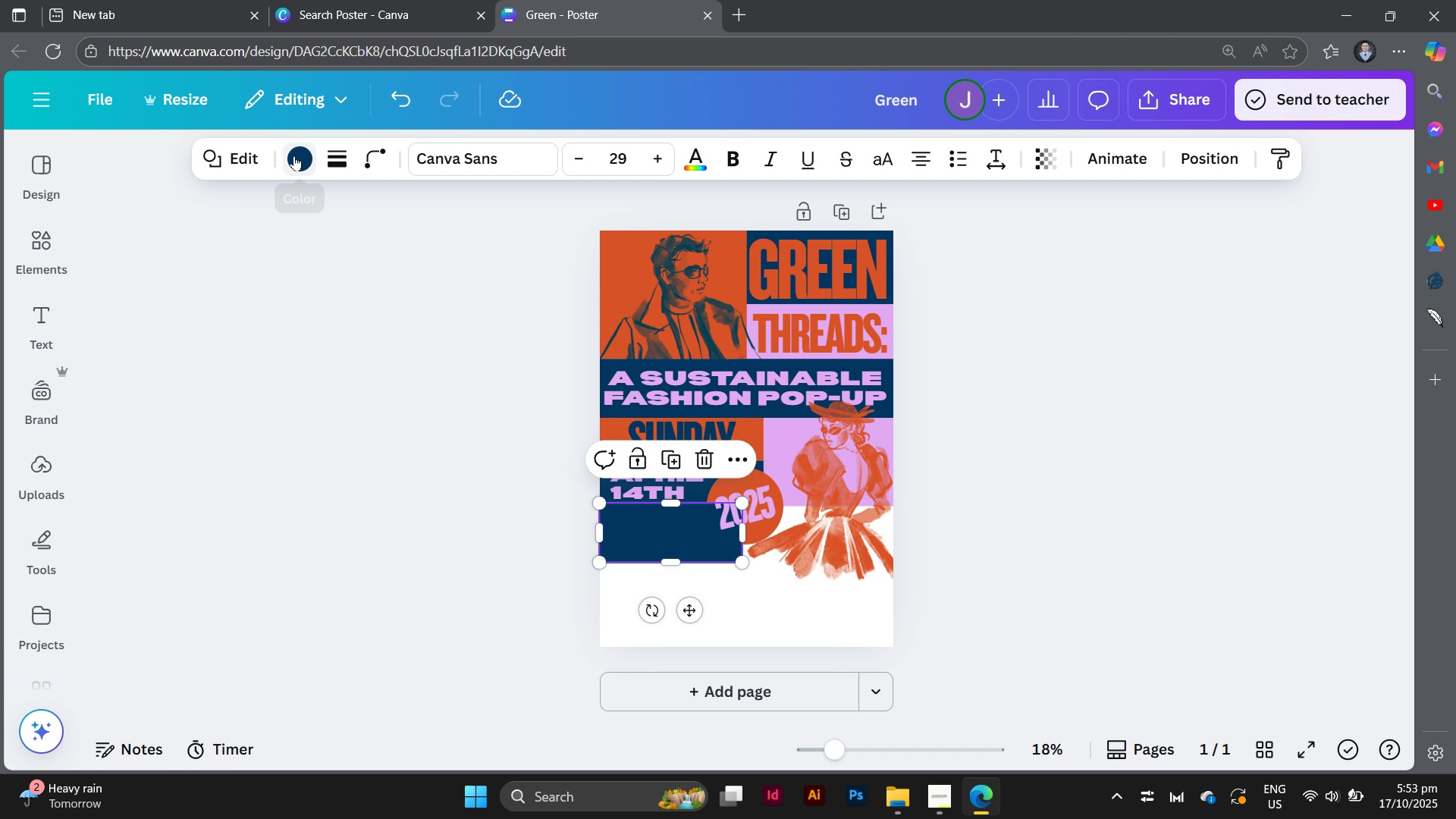 
left_click([294, 155])
 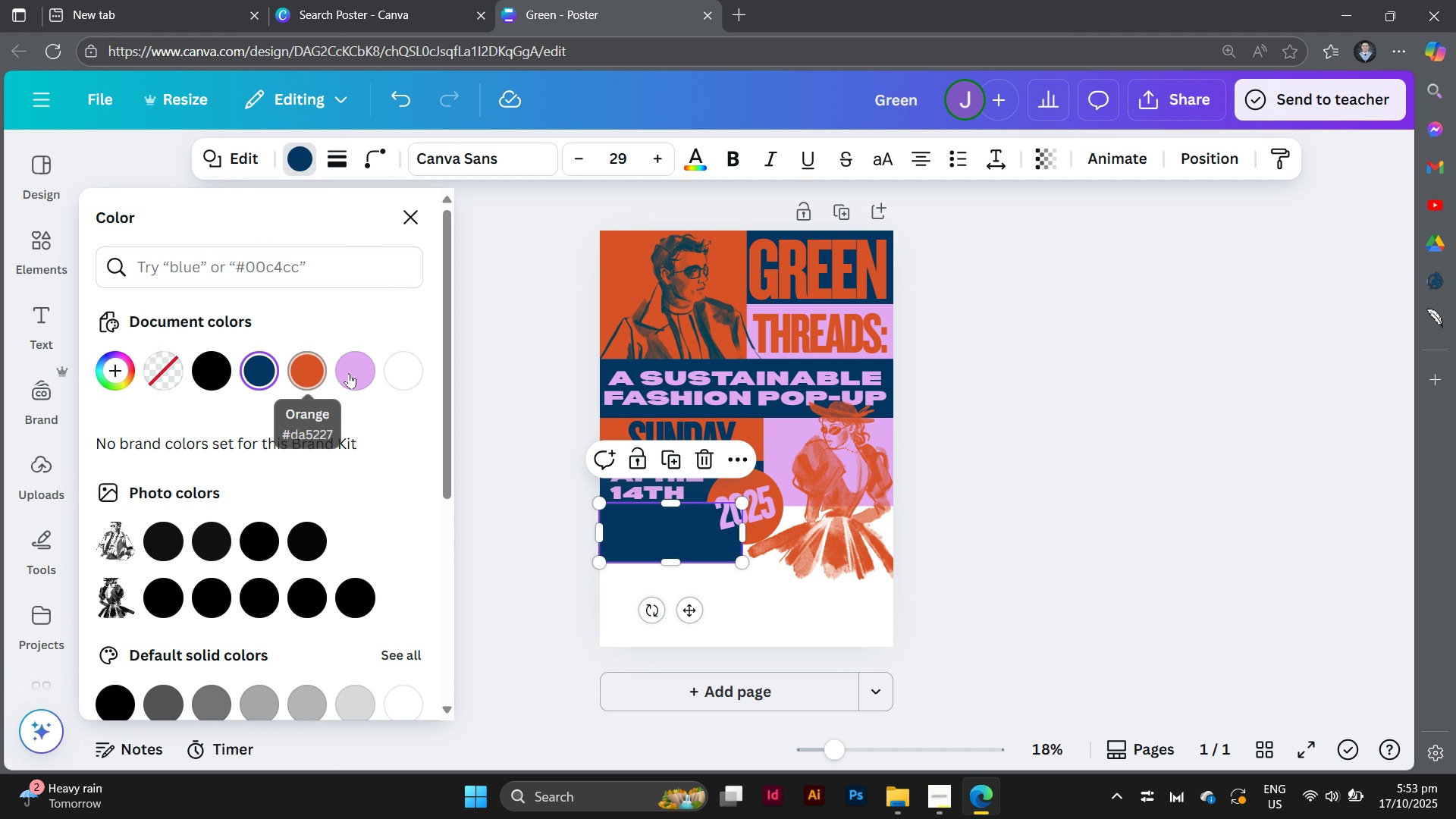 
left_click([353, 373])
 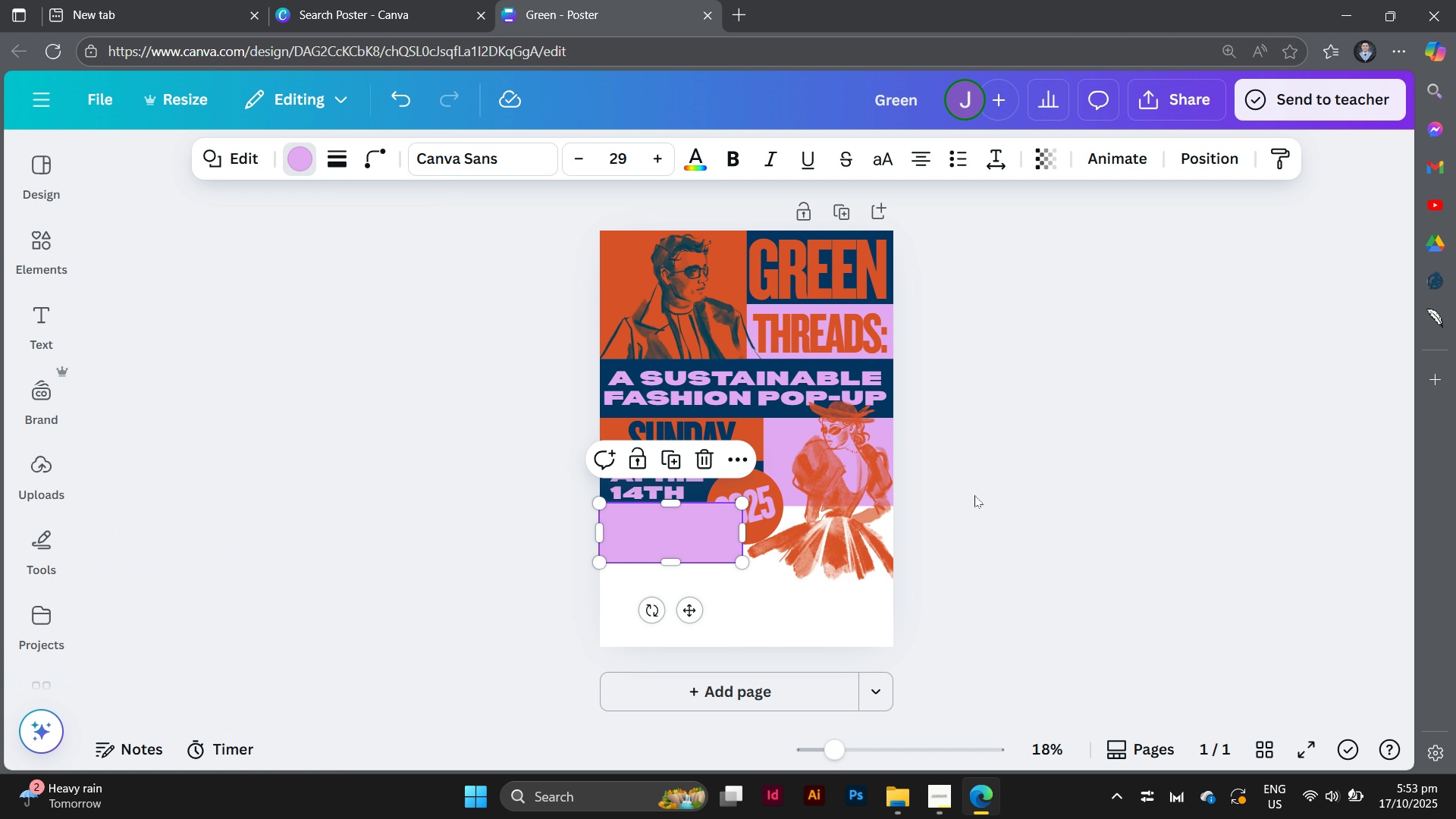 
left_click([980, 494])
 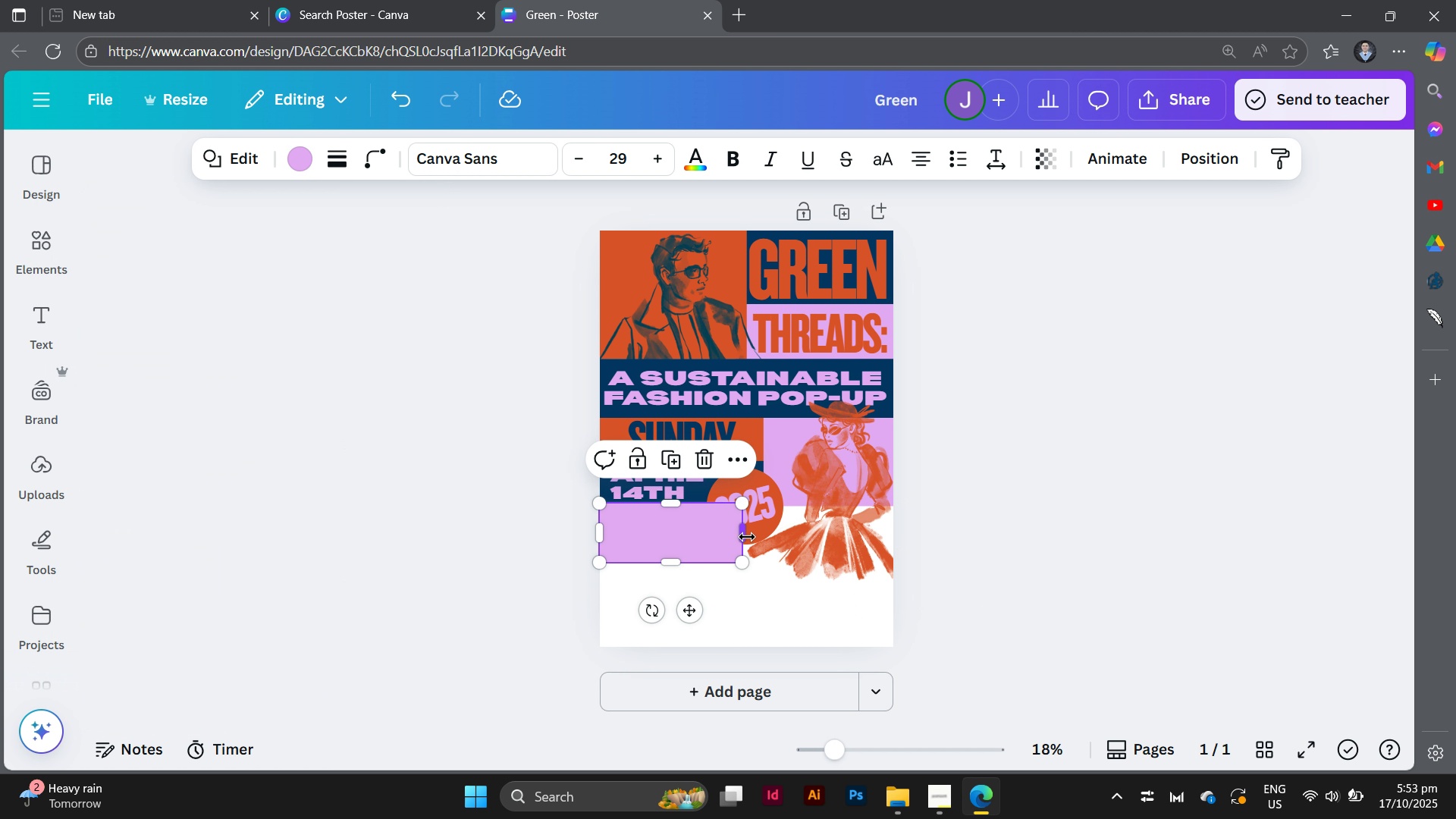 
left_click_drag(start_coordinate=[747, 537], to_coordinate=[771, 539])
 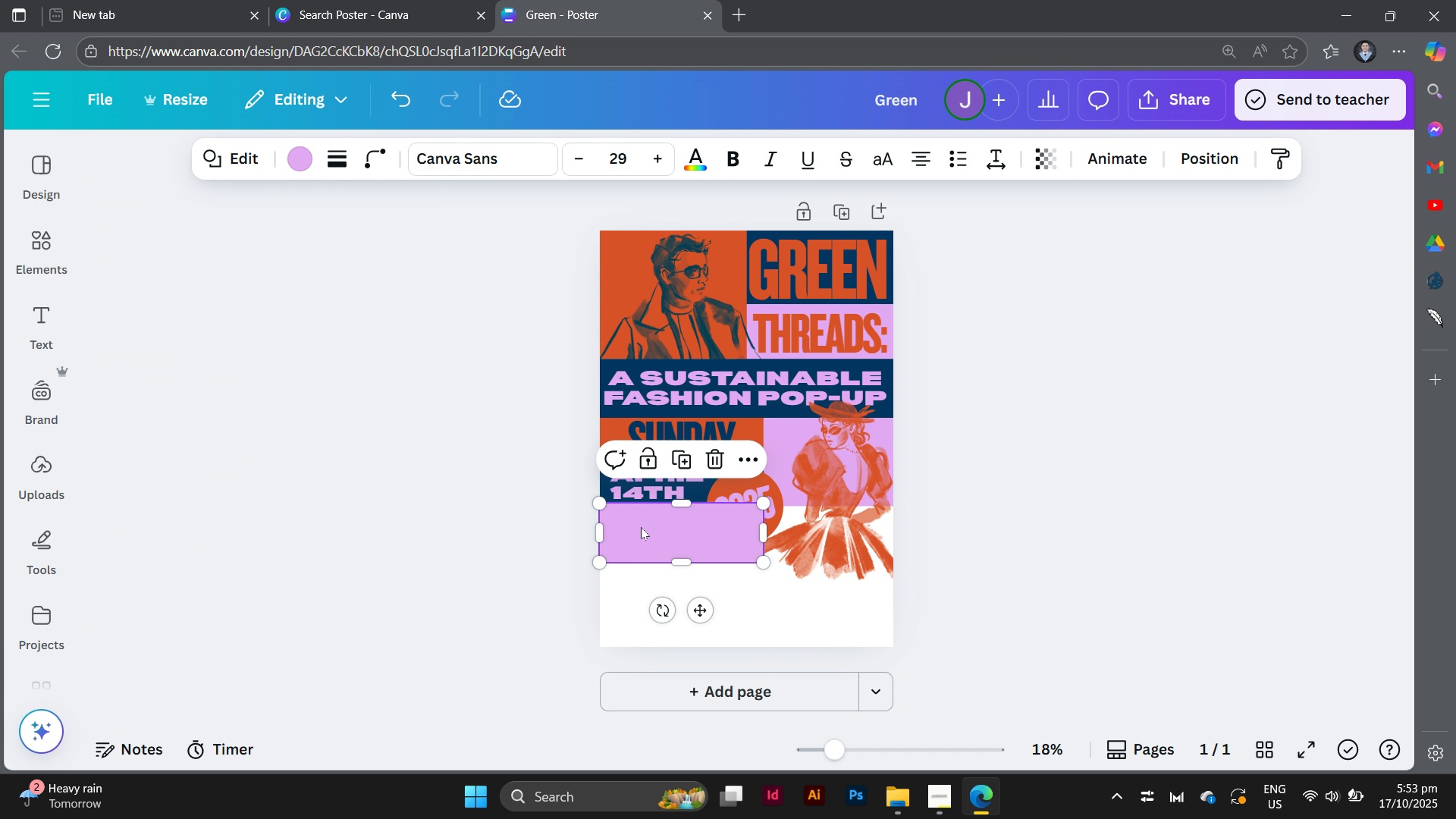 
right_click([641, 527])
 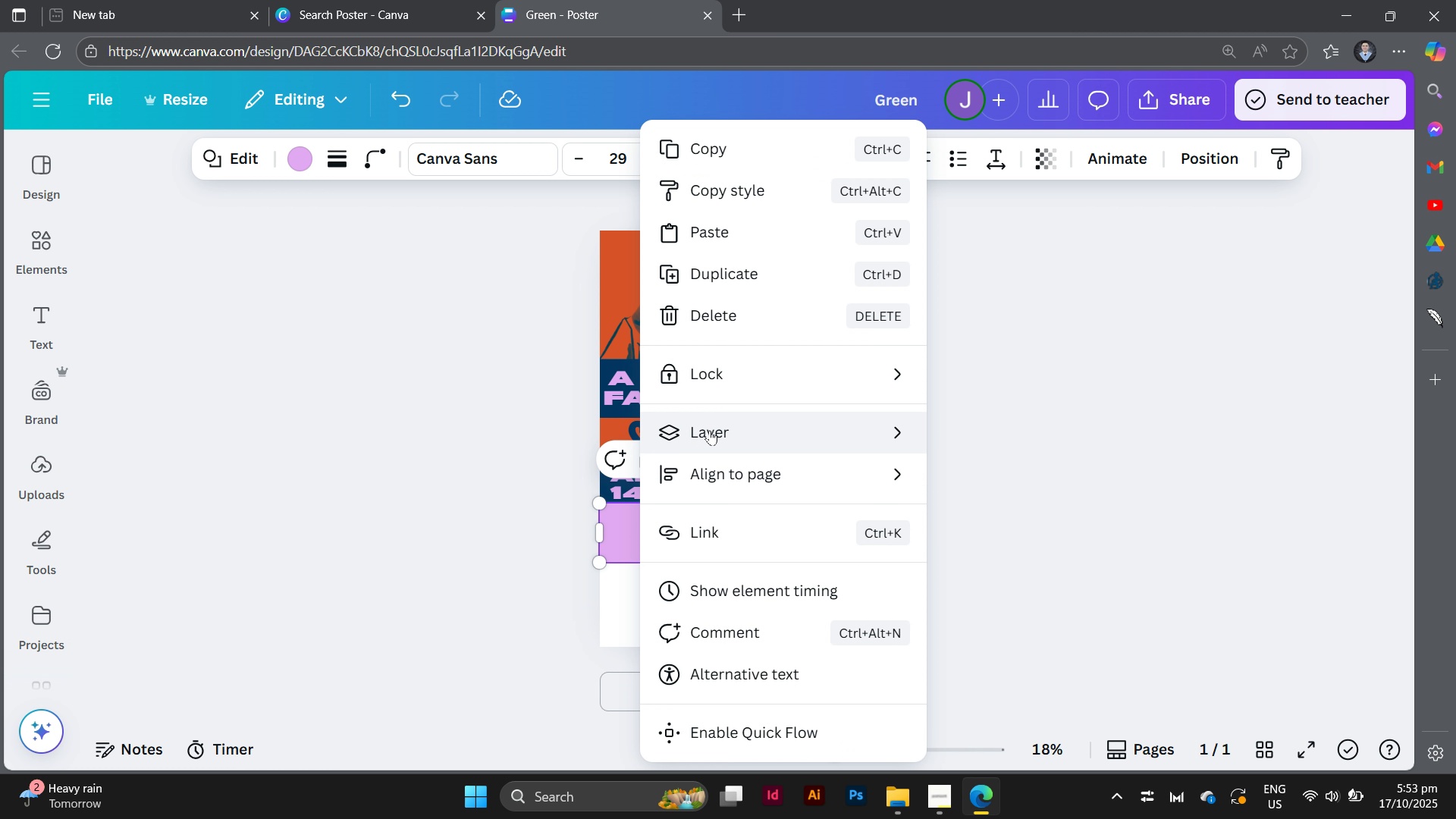 
left_click([710, 430])
 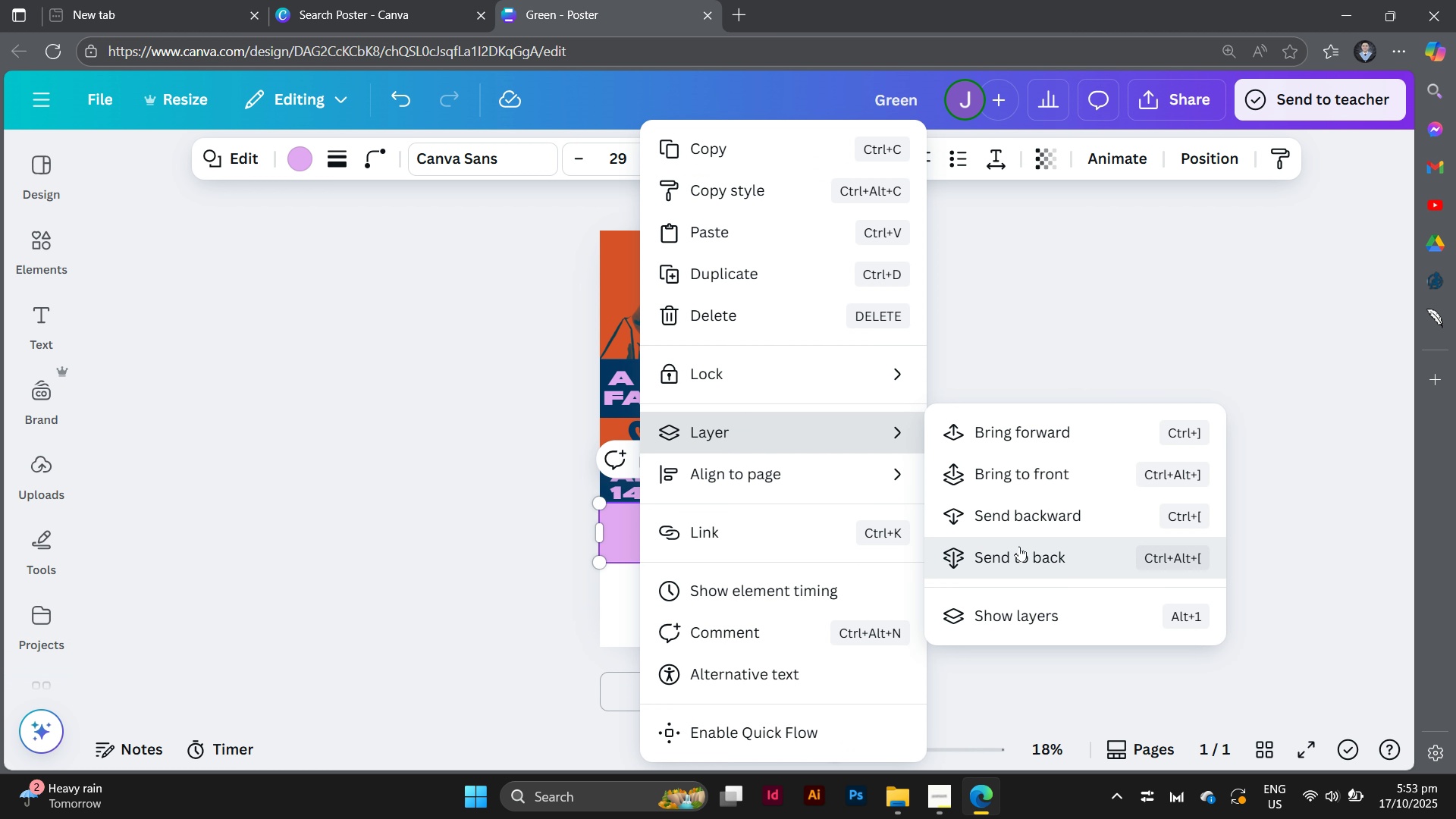 
left_click([1142, 564])
 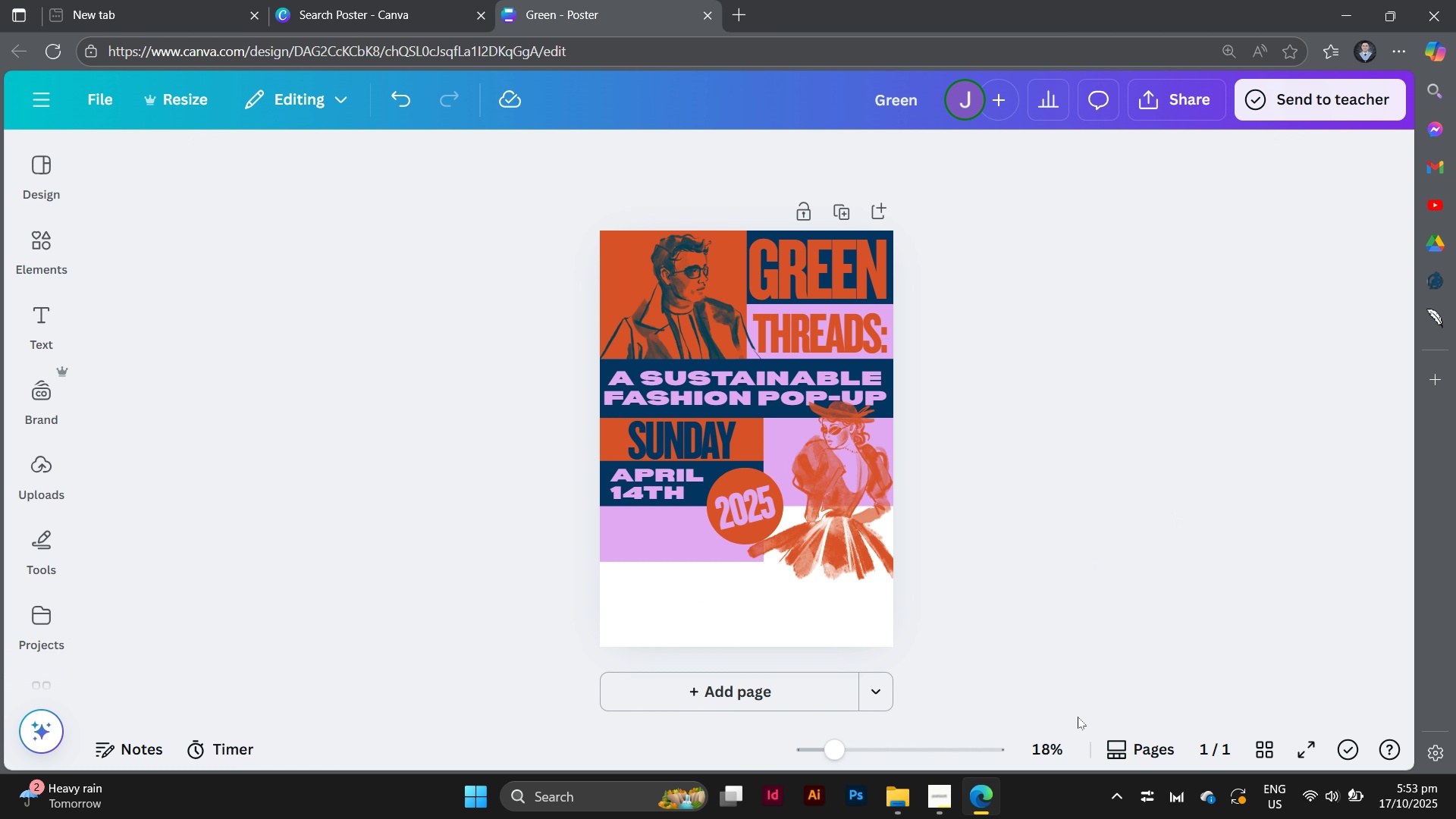 
left_click([930, 794])